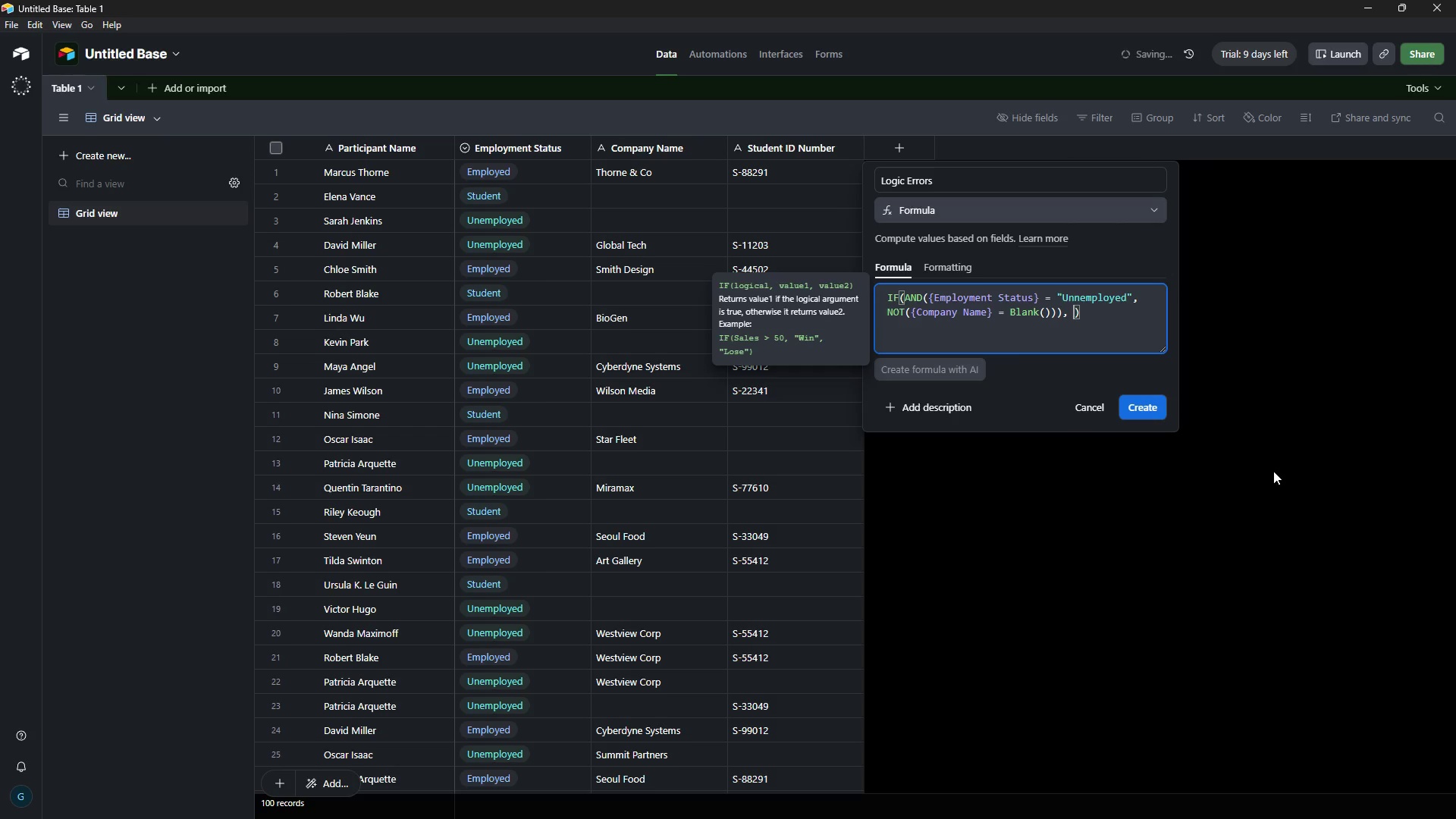 
key(Shift+Quote)
 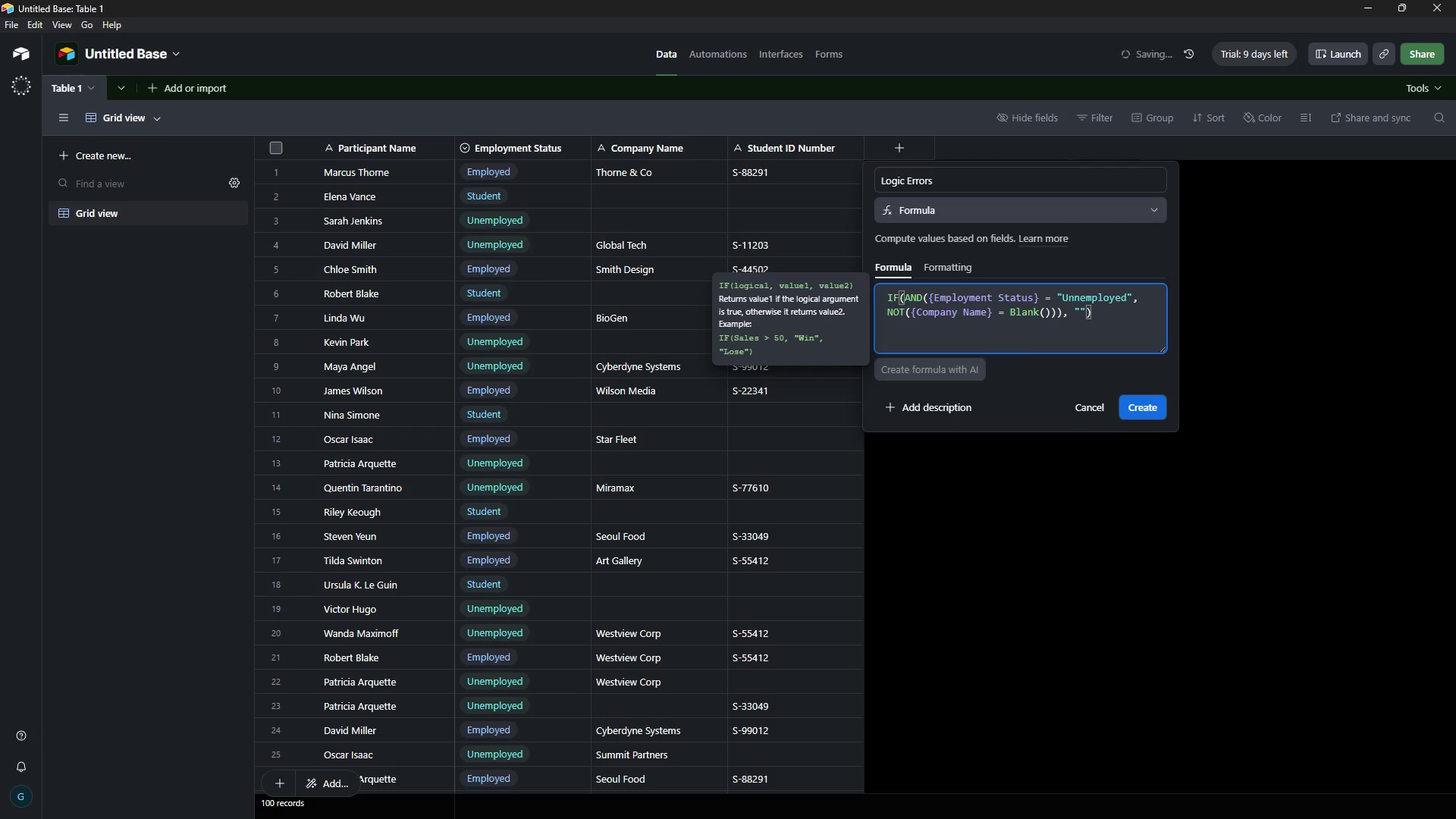 
wait(6.7)
 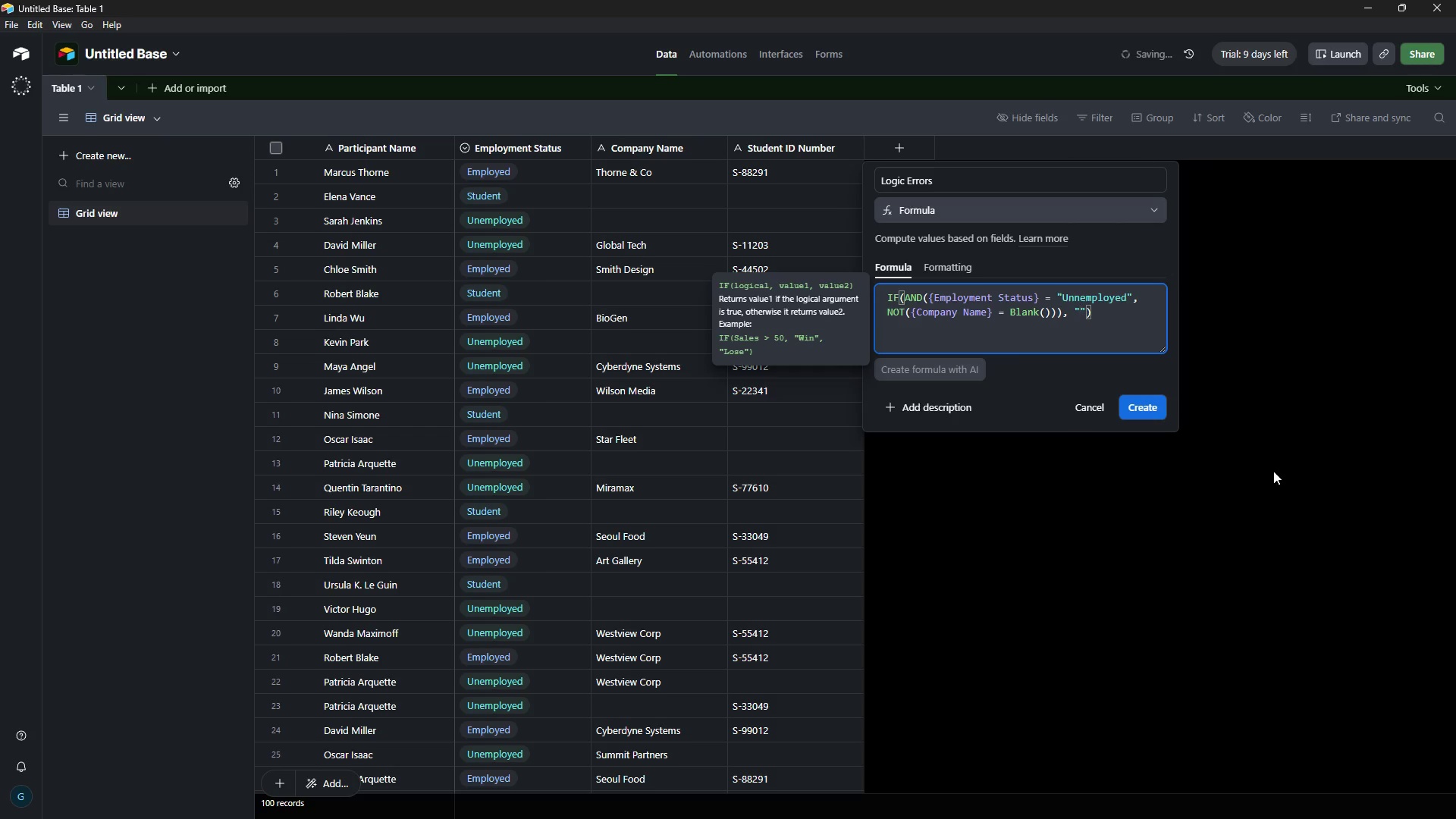 
left_click([992, 795])